 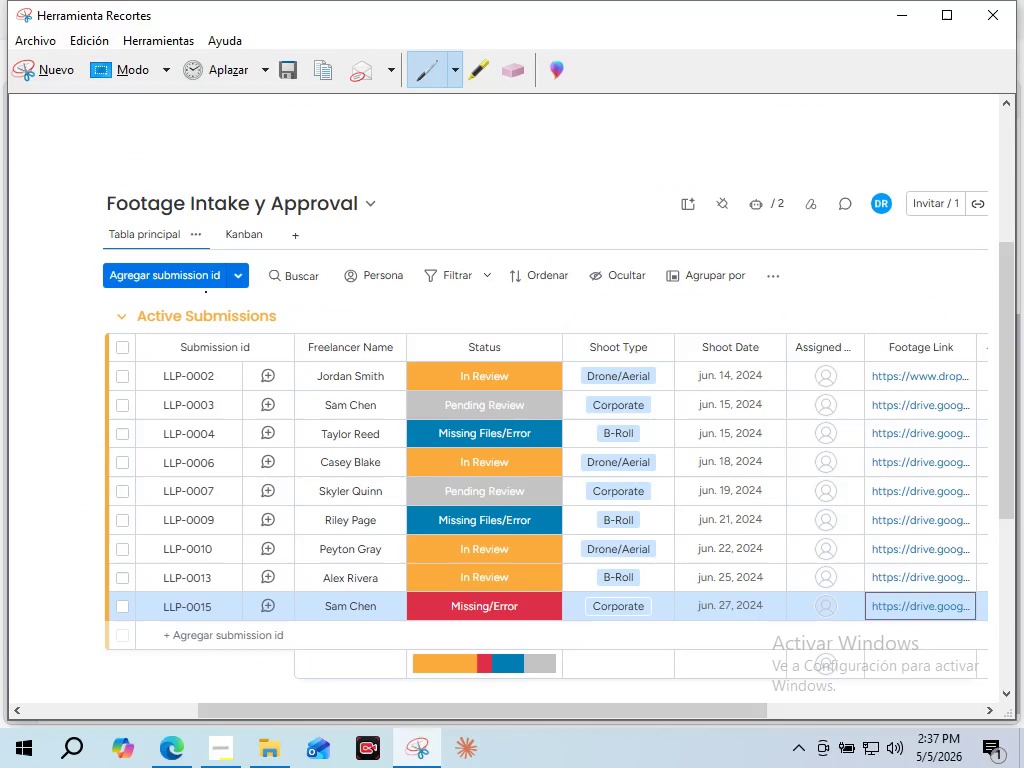 
left_click([48, 61])
 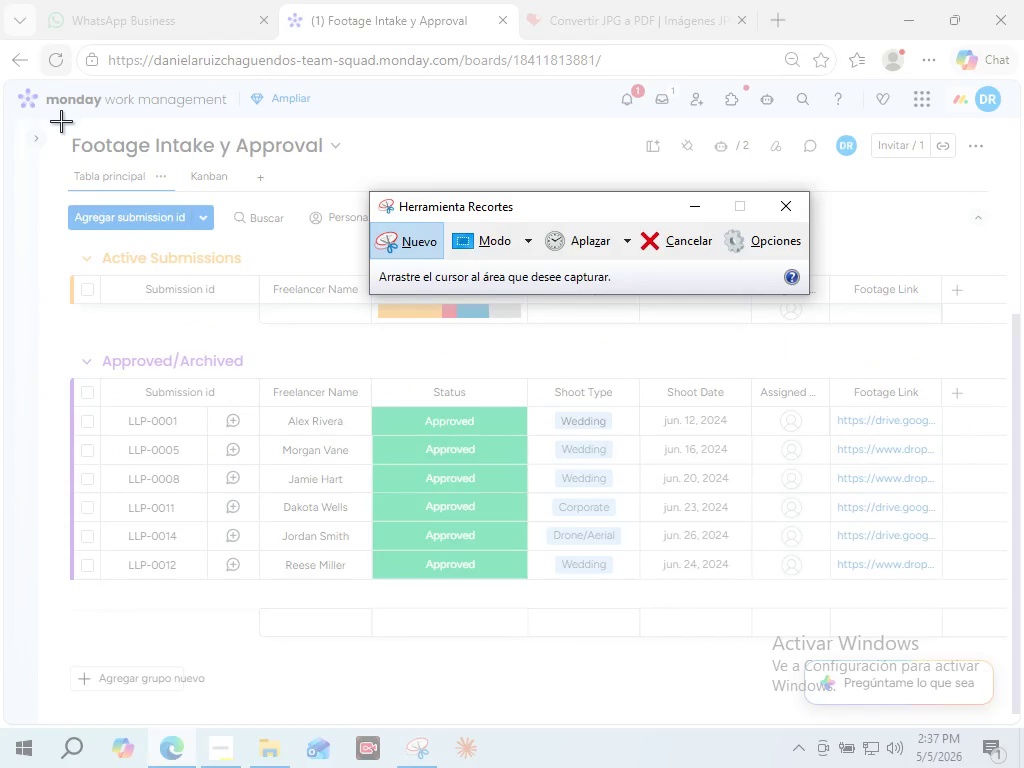 
left_click_drag(start_coordinate=[61, 121], to_coordinate=[970, 630])
 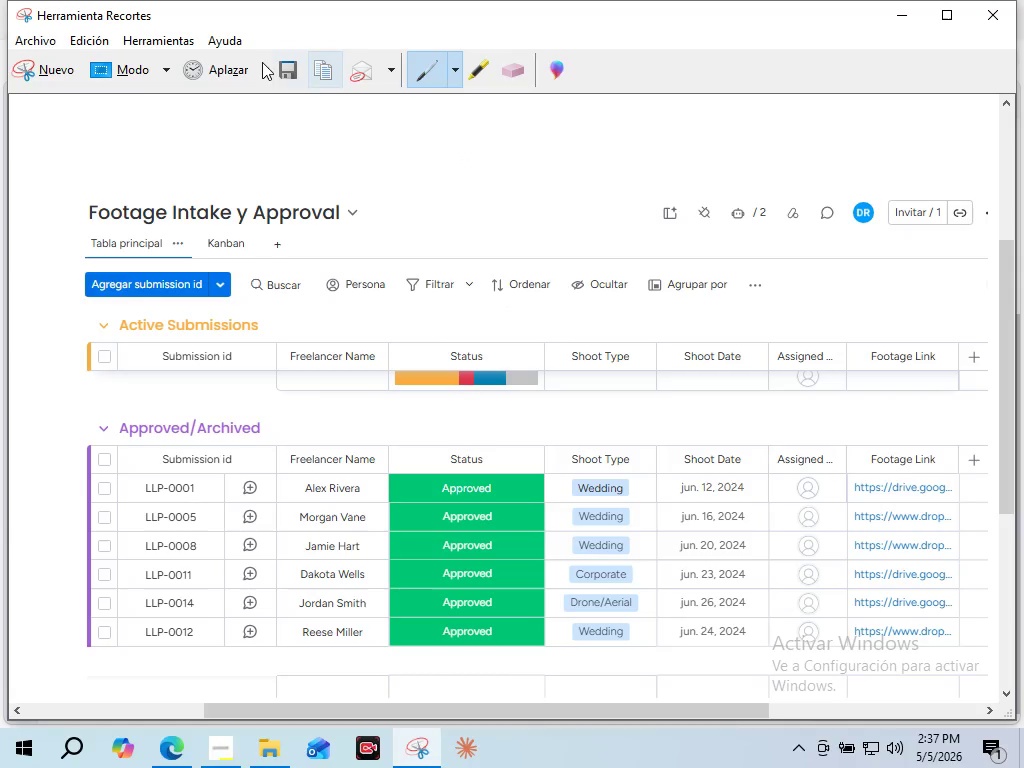 
left_click([280, 67])
 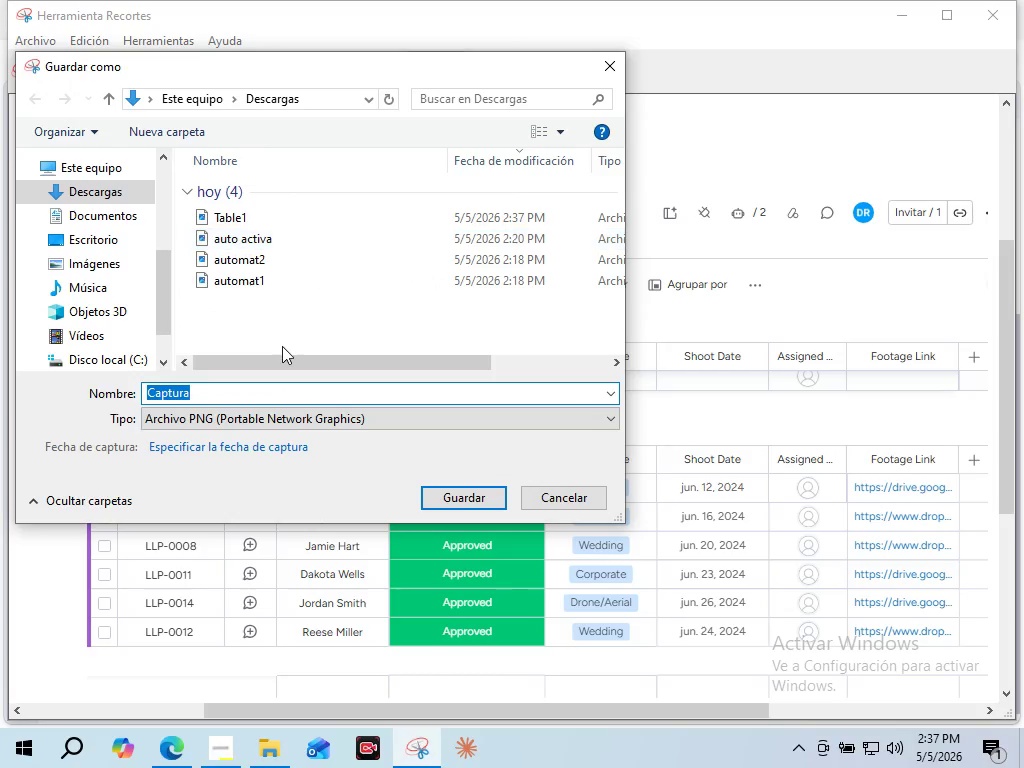 
type(table2)
 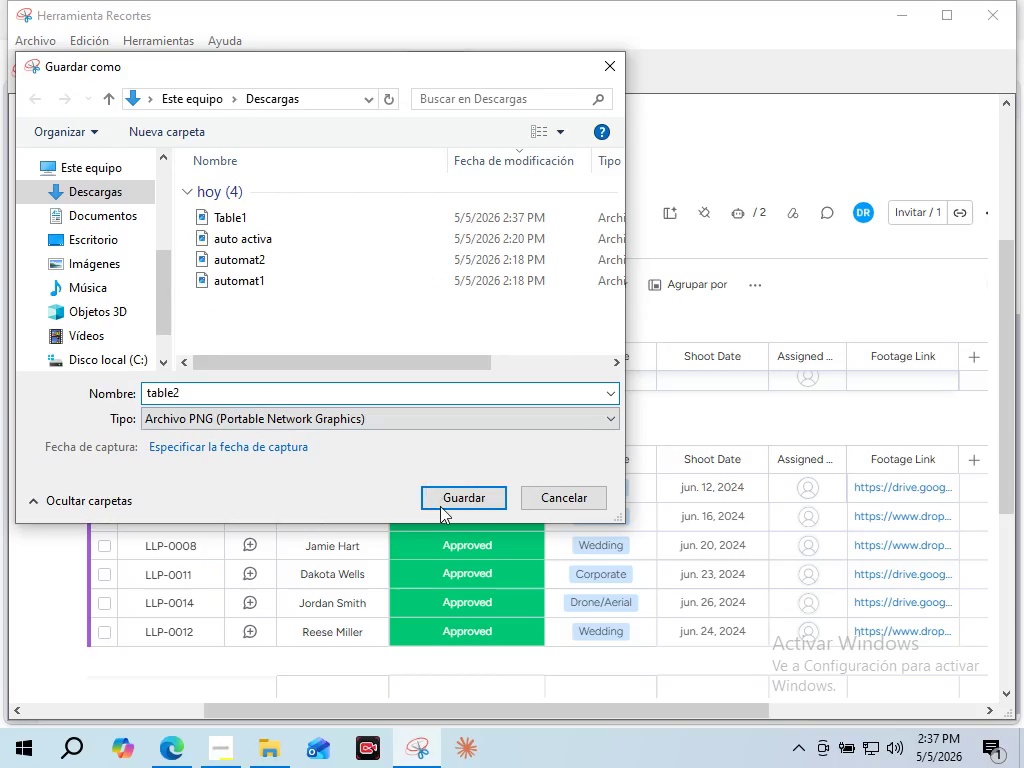 
left_click([452, 501])
 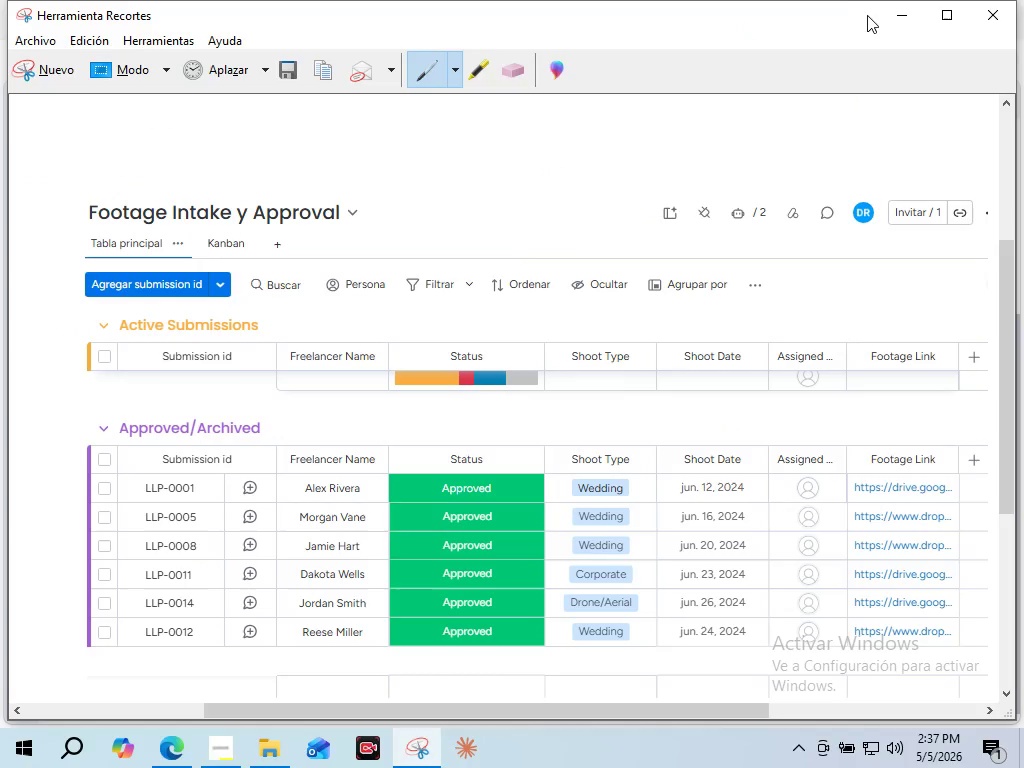 